 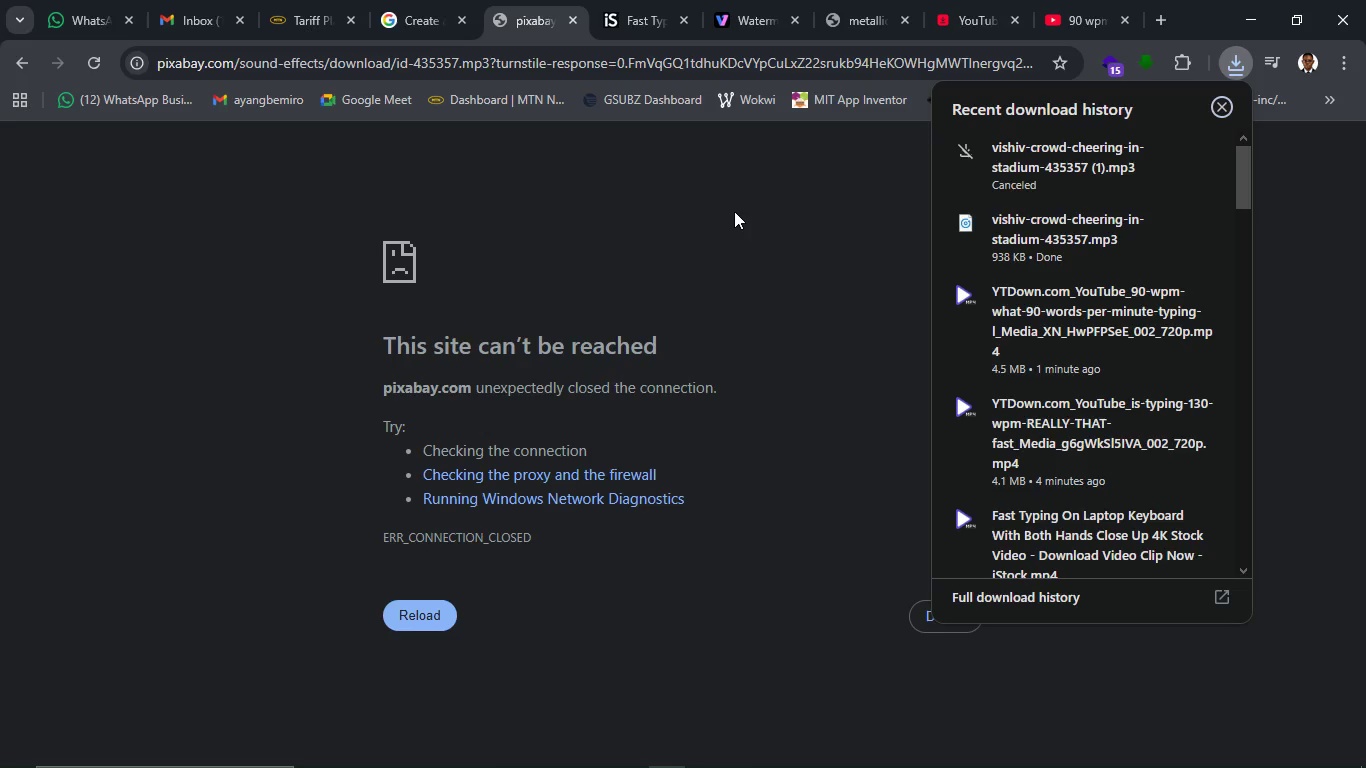 
left_click([93, 40])
 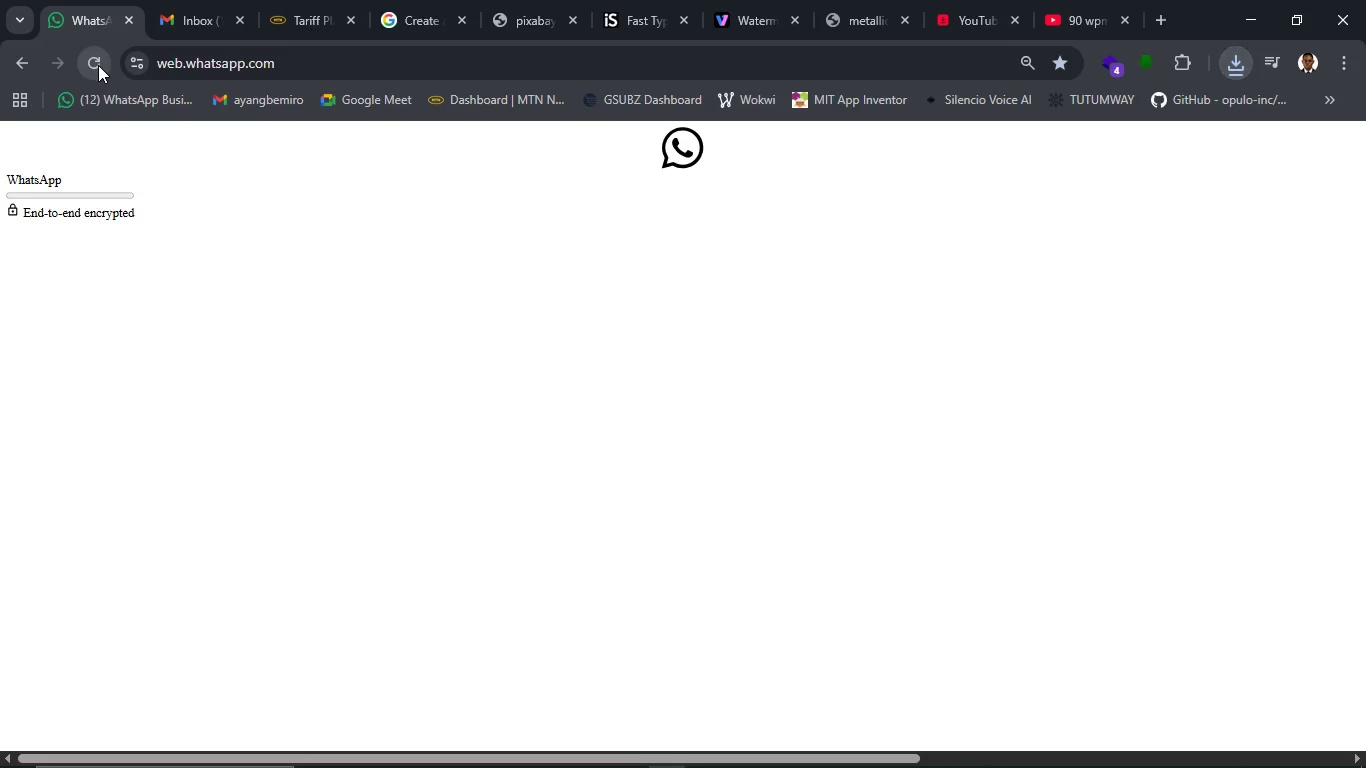 
left_click([98, 65])
 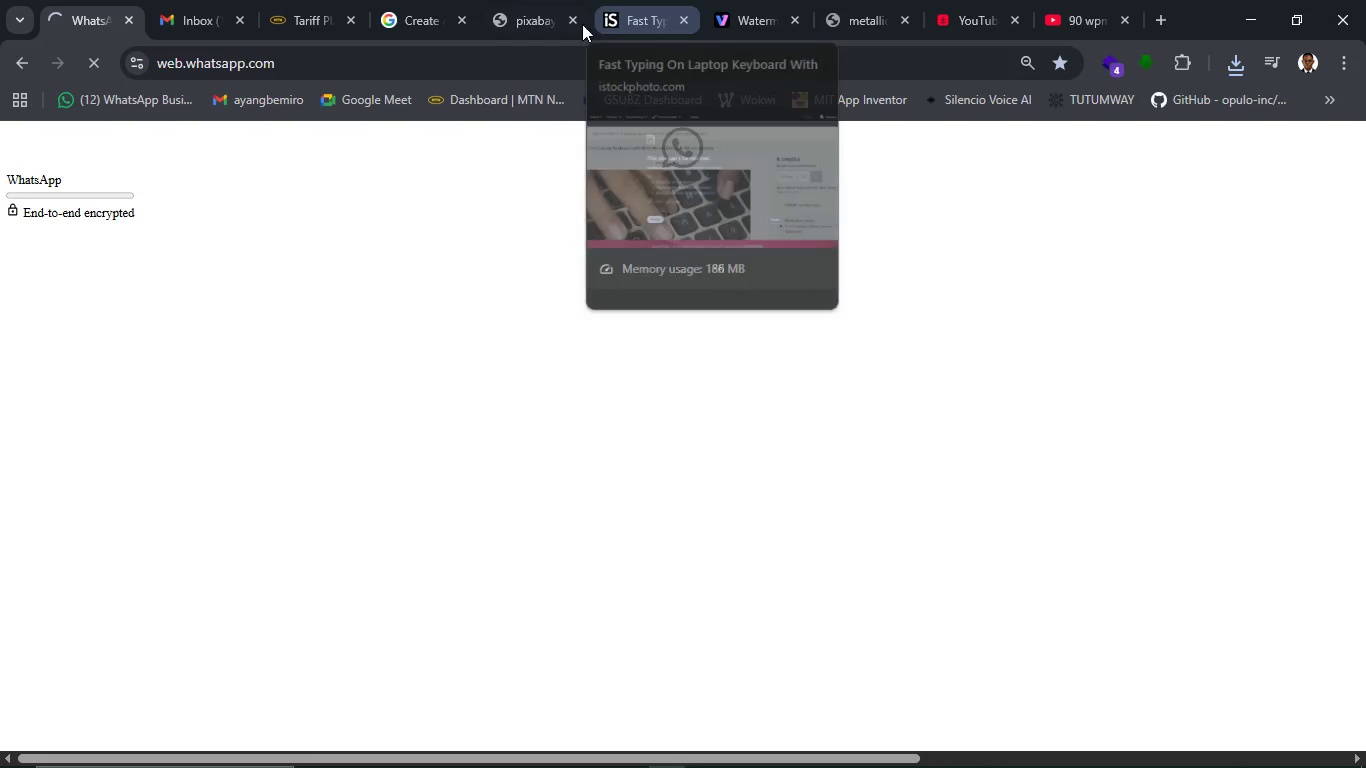 
left_click([548, 16])
 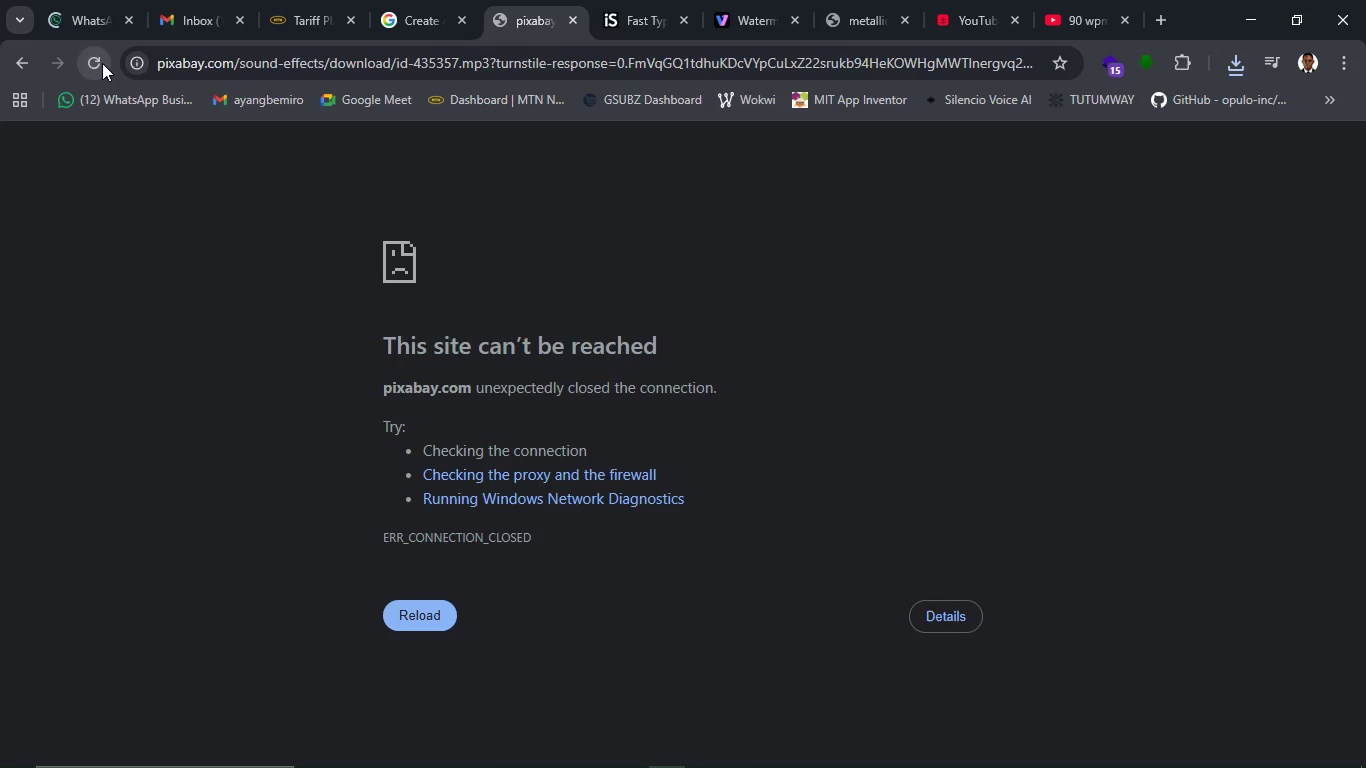 
left_click([102, 63])
 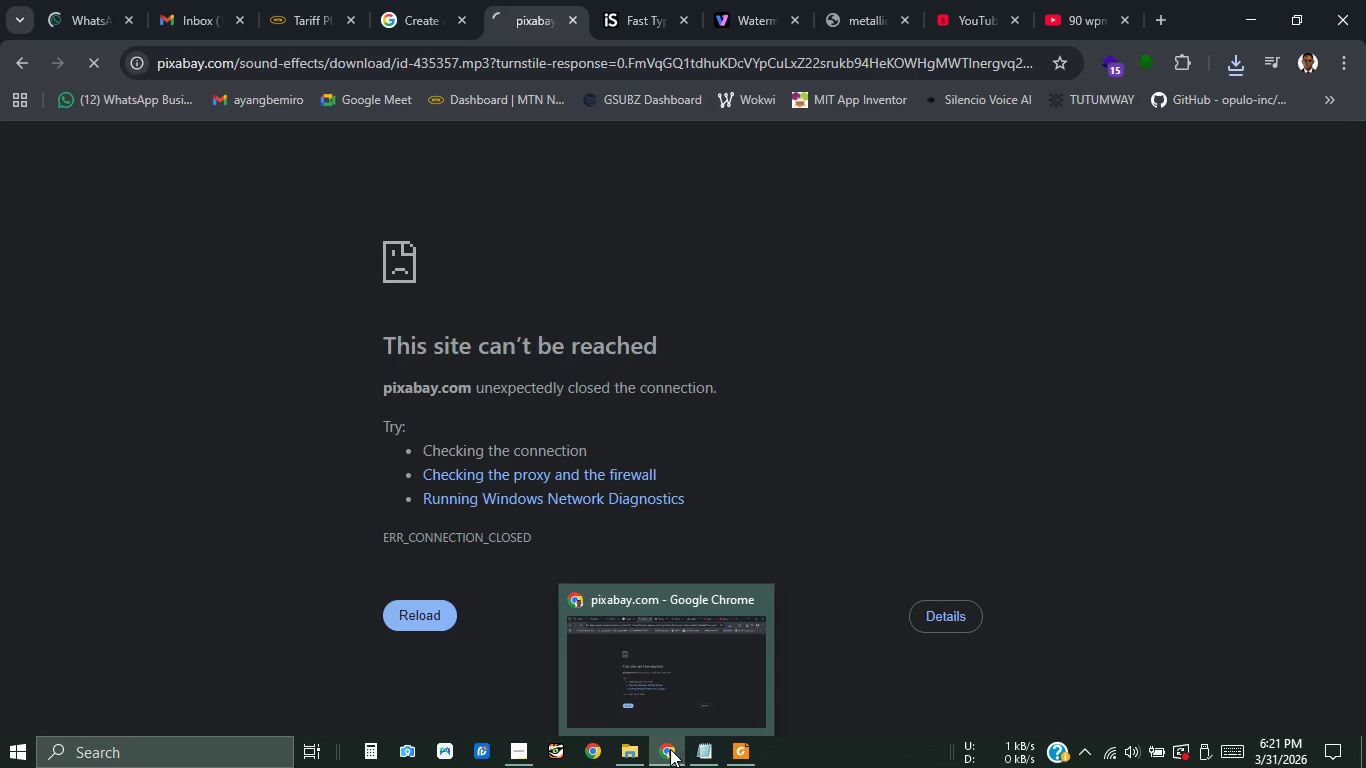 
left_click([639, 748])
 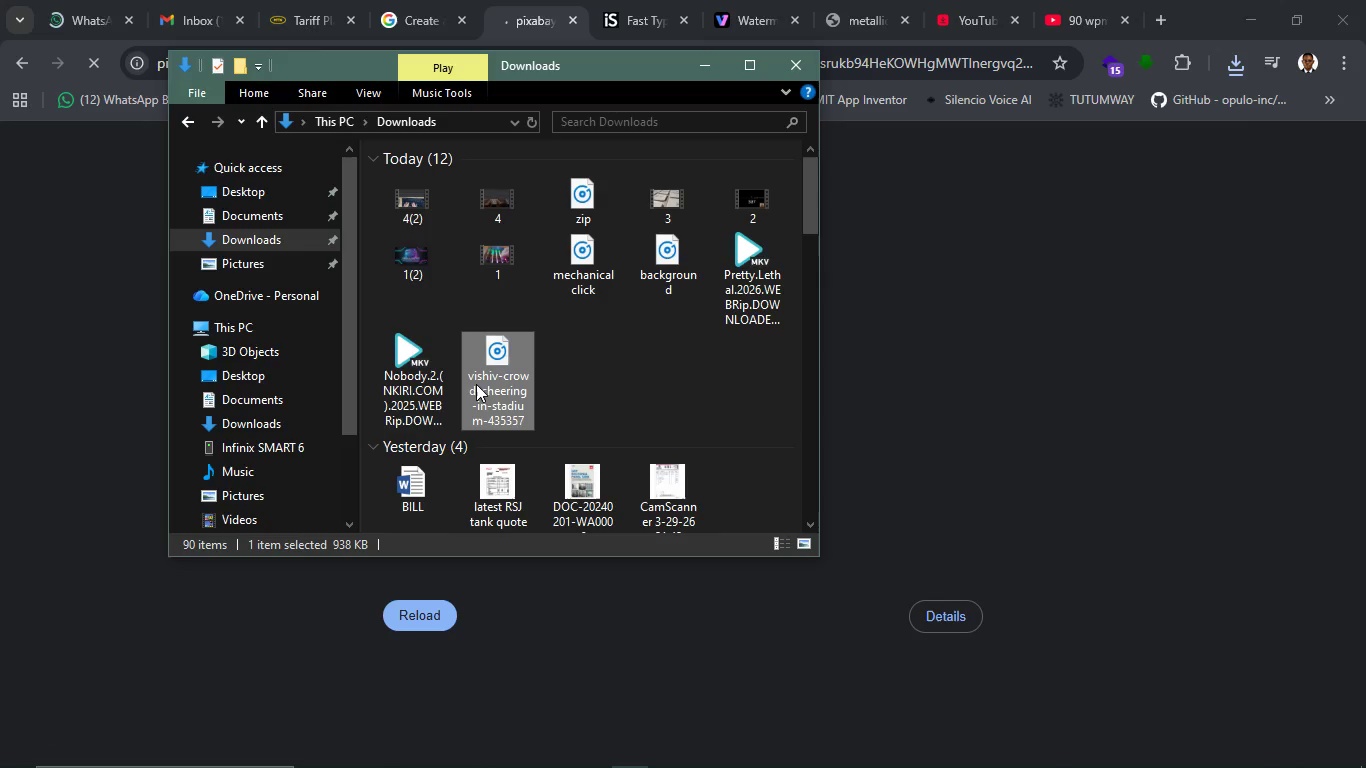 
type([F2]chrowd)
 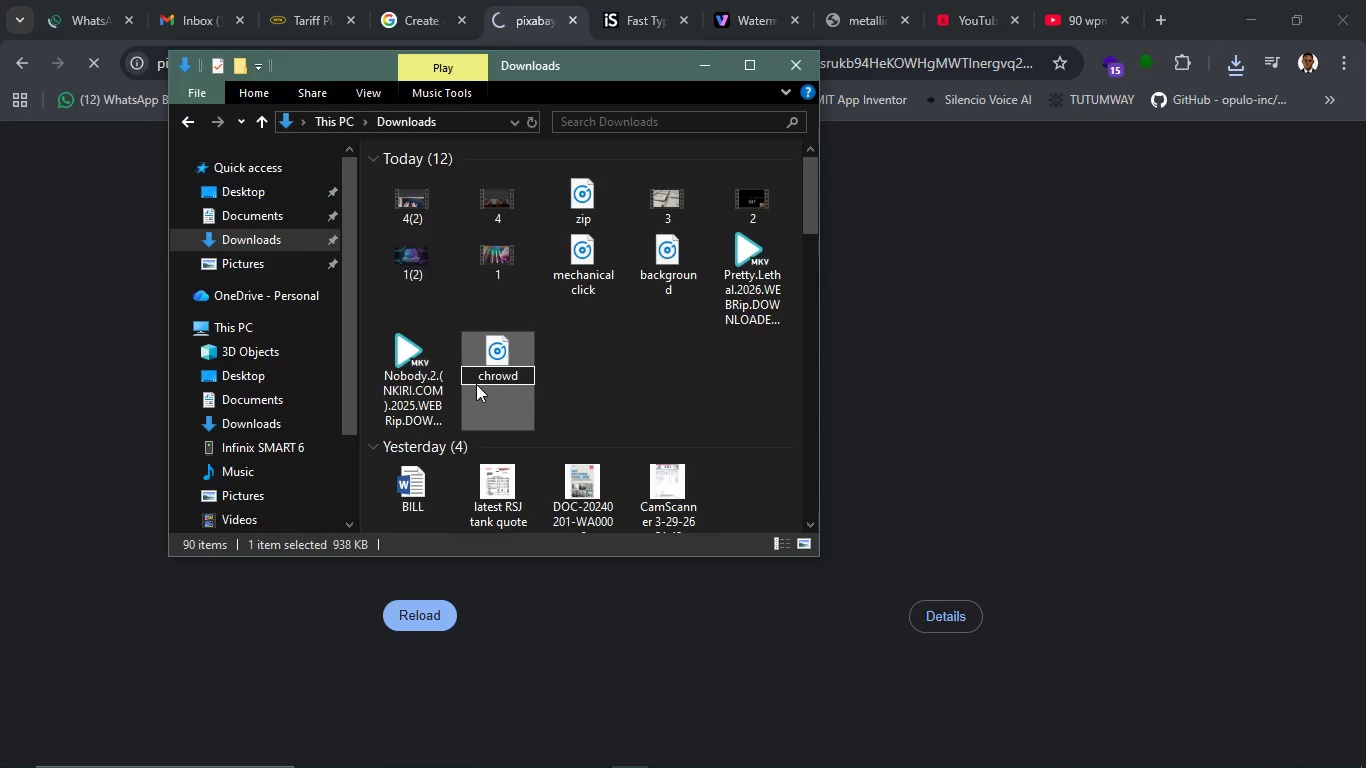 
key(Enter)
 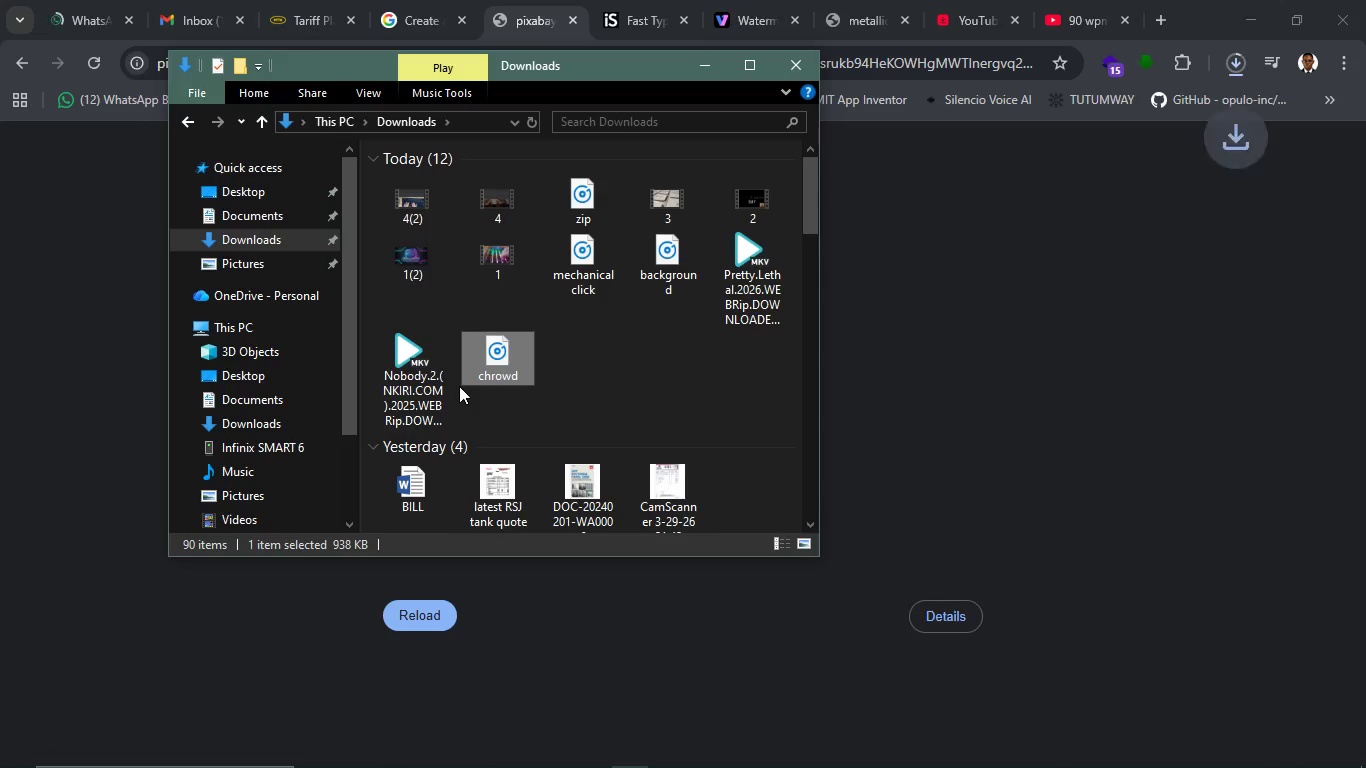 
type([F2]crowd)
 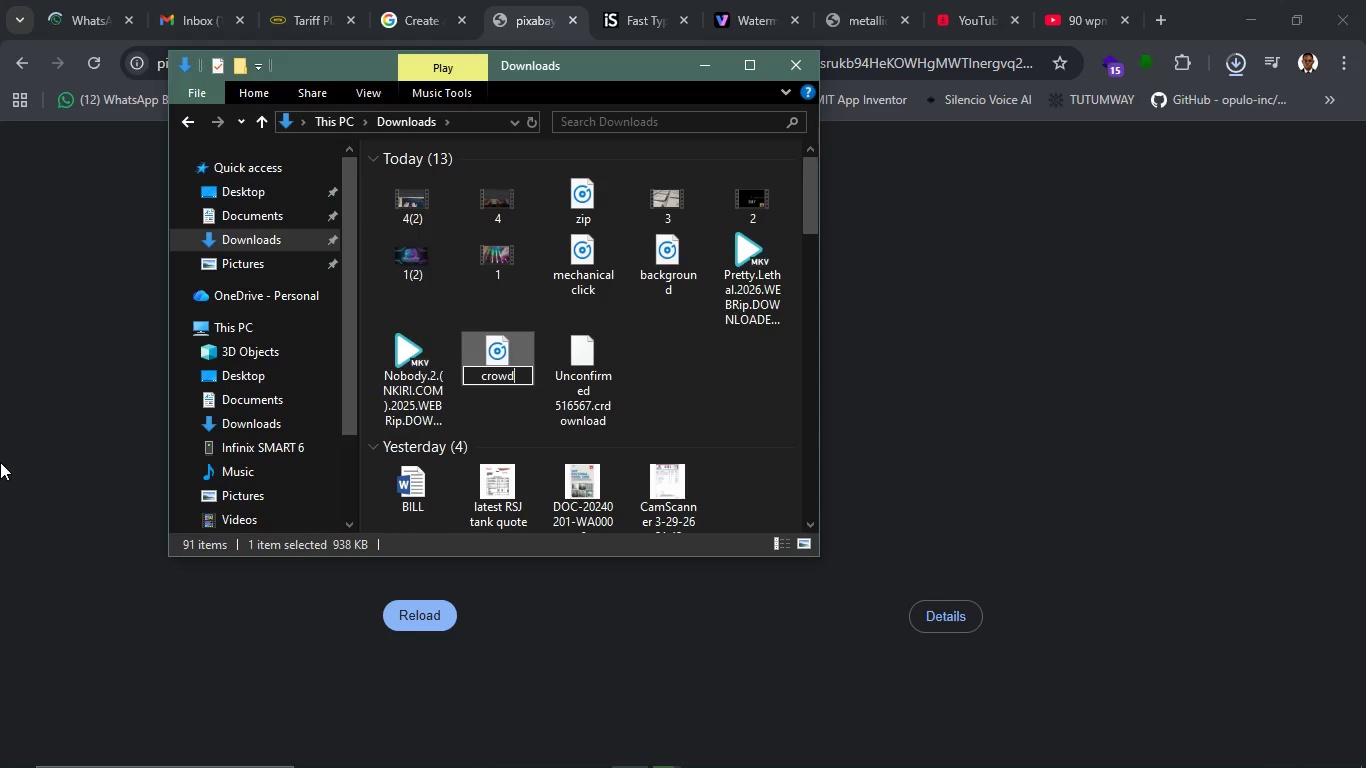 
key(Enter)
 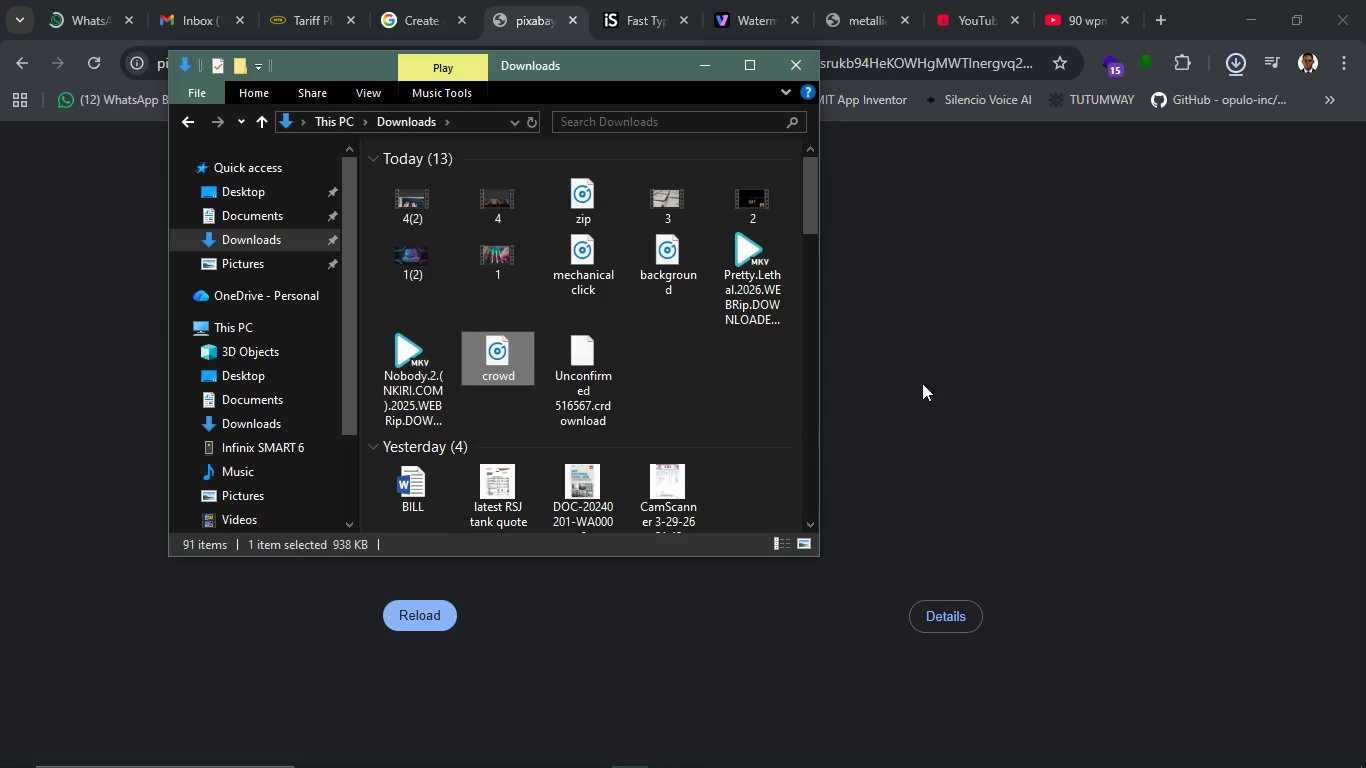 
left_click([1046, 394])
 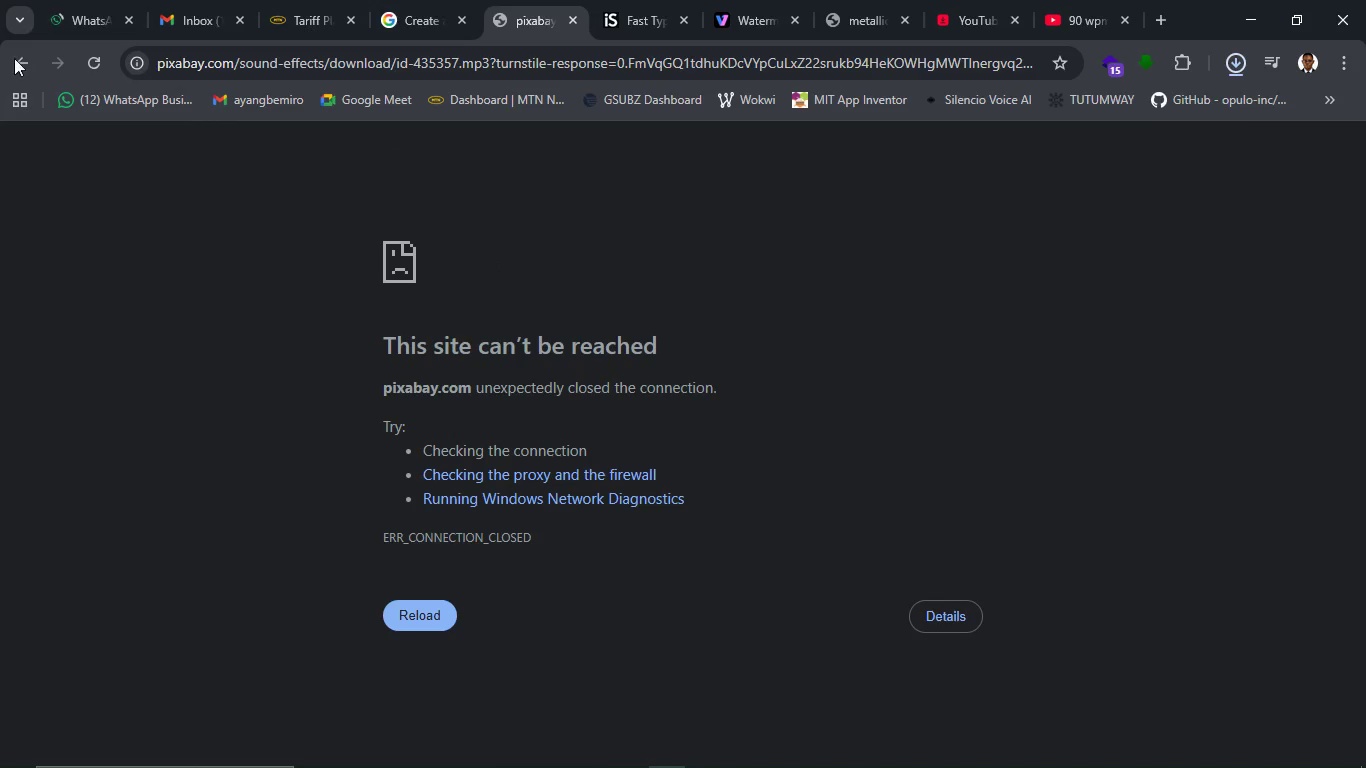 
left_click([24, 58])
 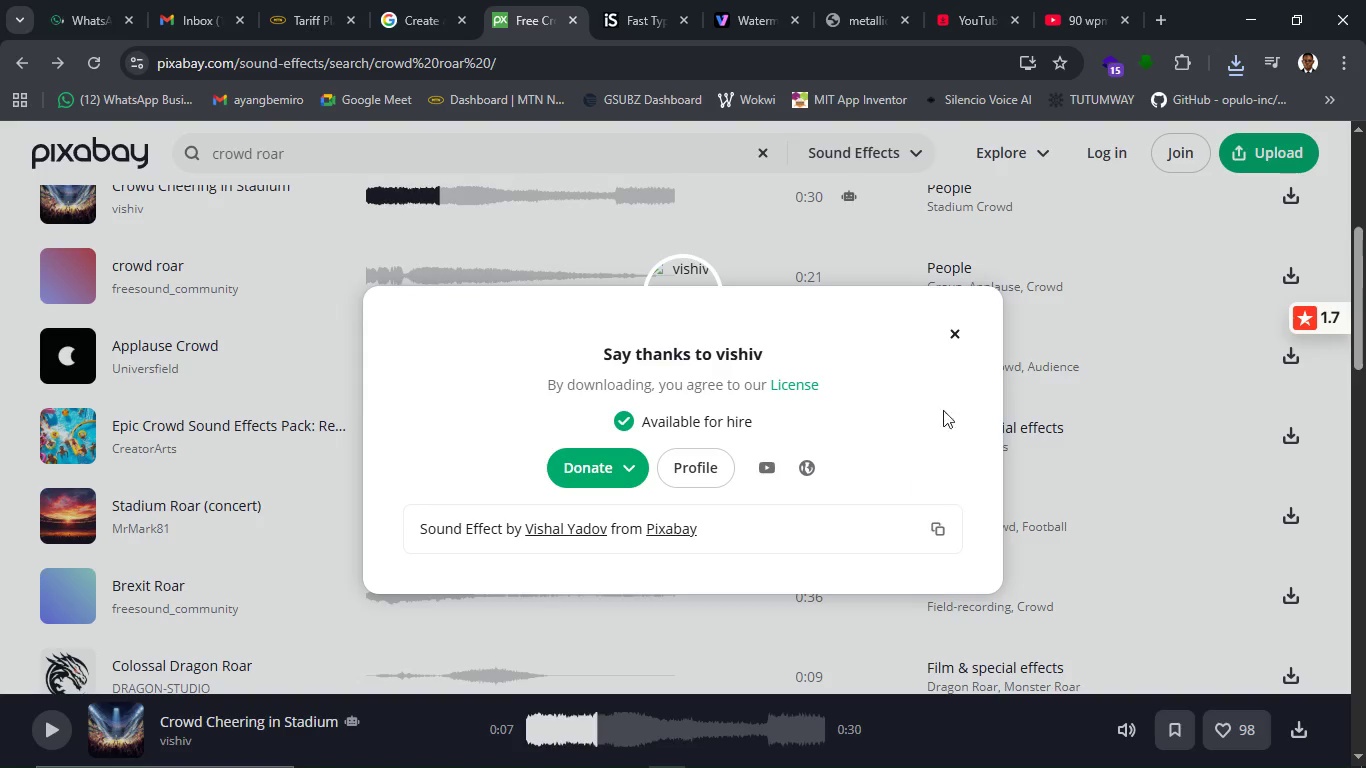 
left_click([948, 336])
 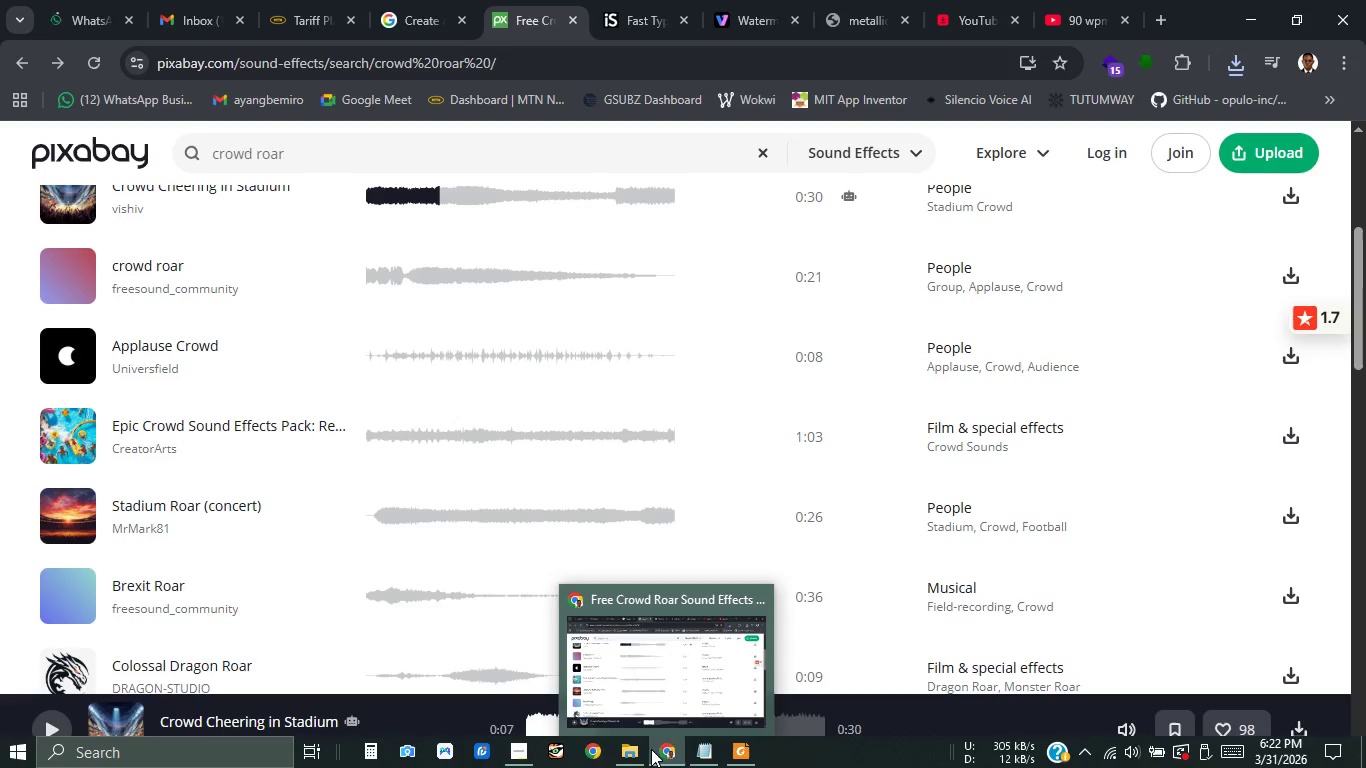 
left_click([634, 754])
 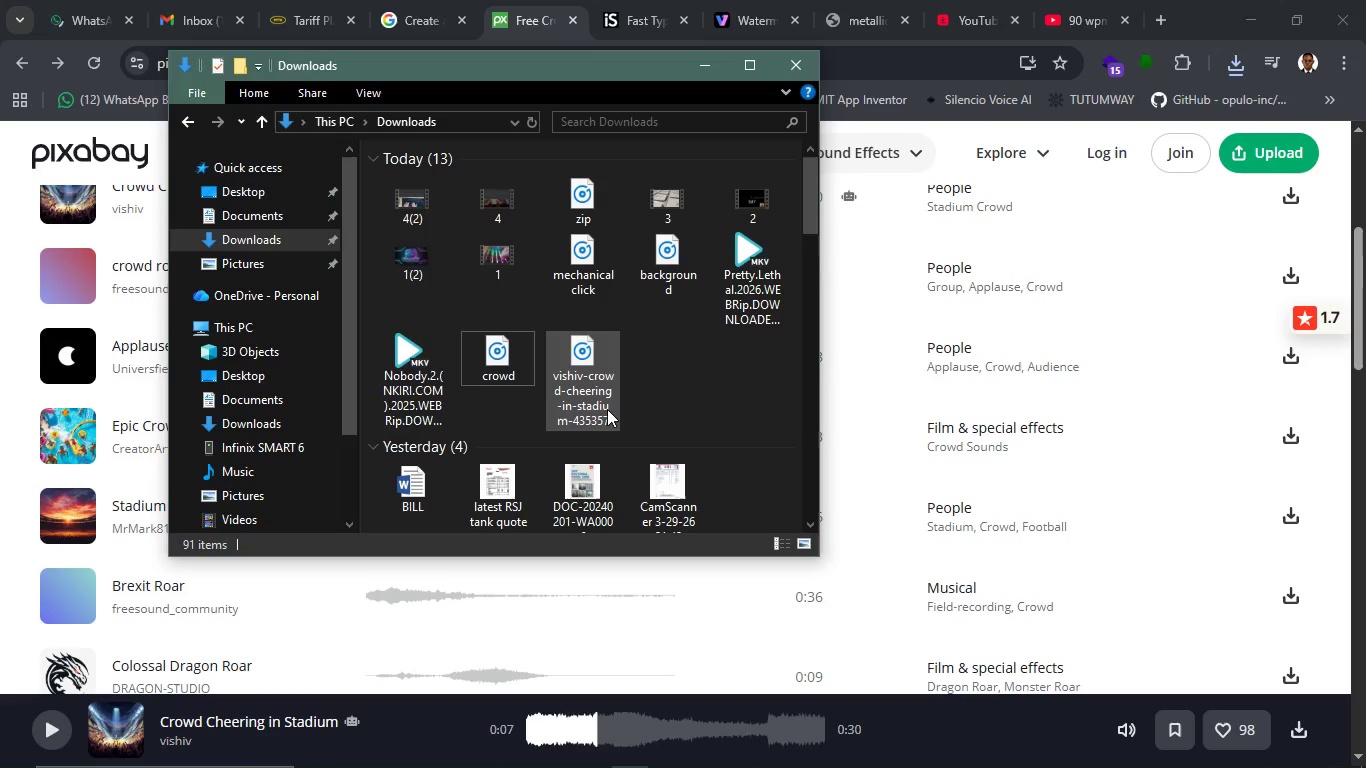 
left_click([607, 409])
 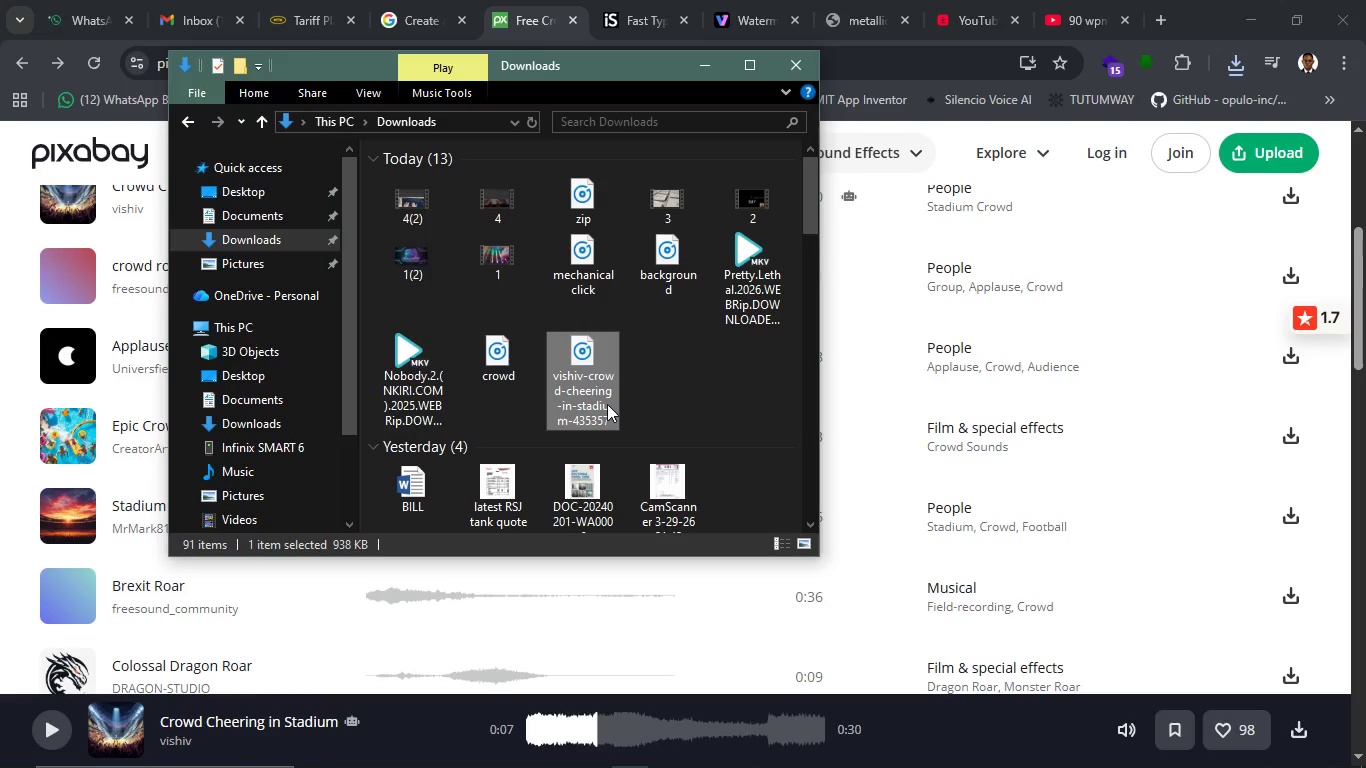 
left_click([707, 394])
 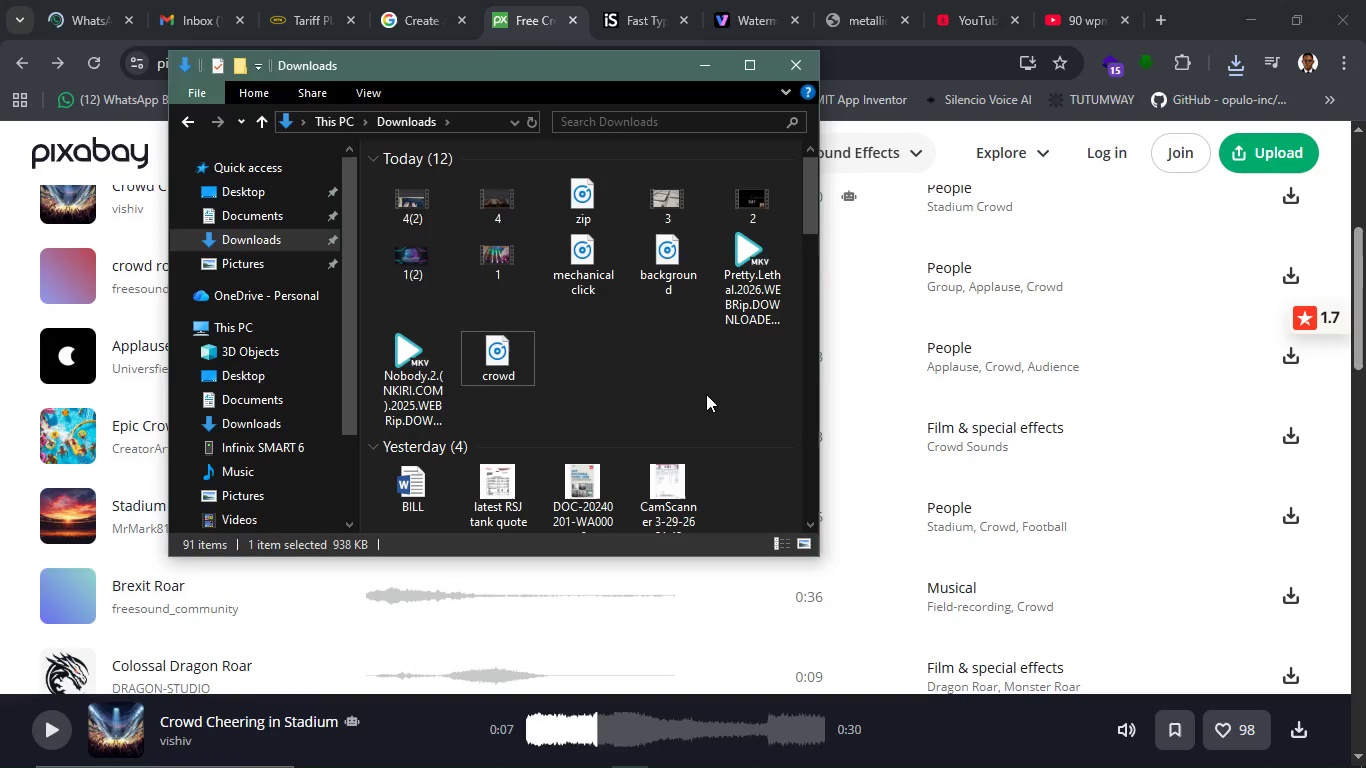 
key(Control+R)
 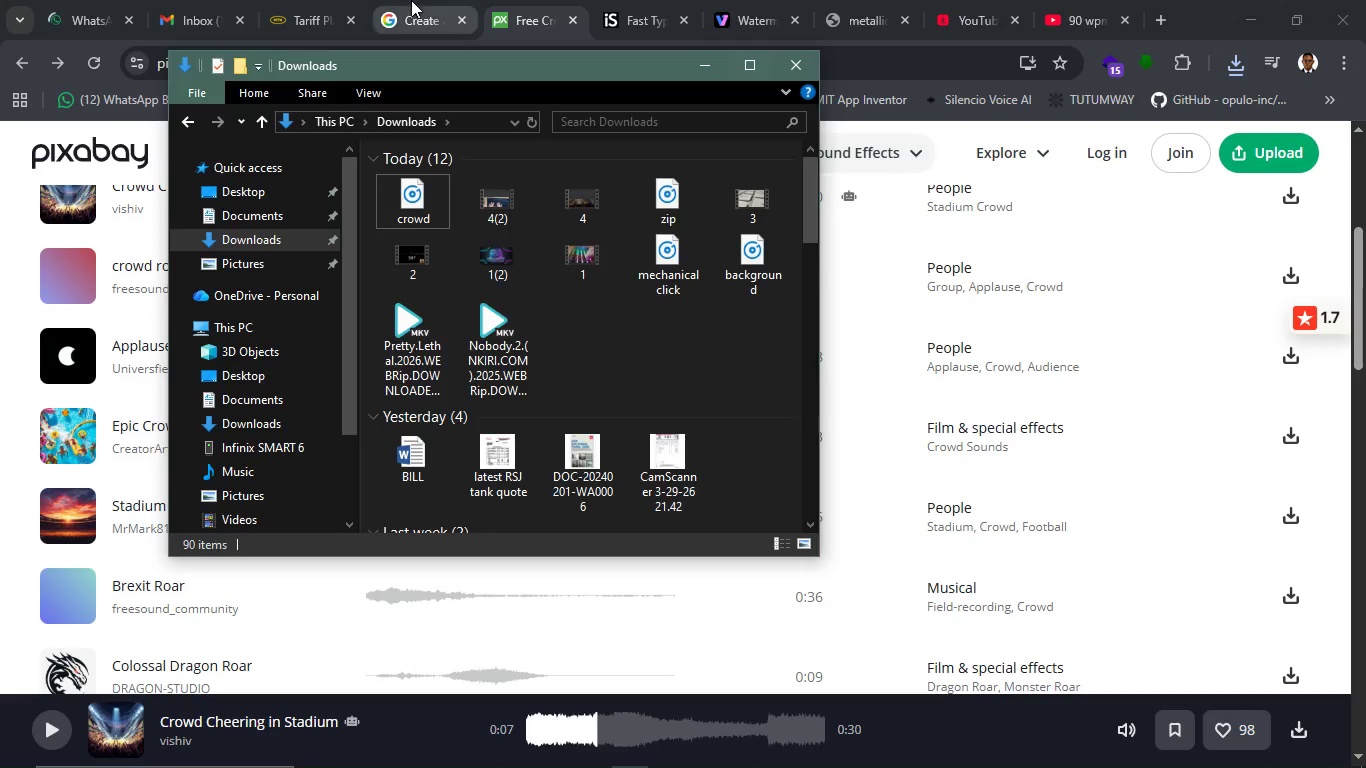 
left_click([421, 32])
 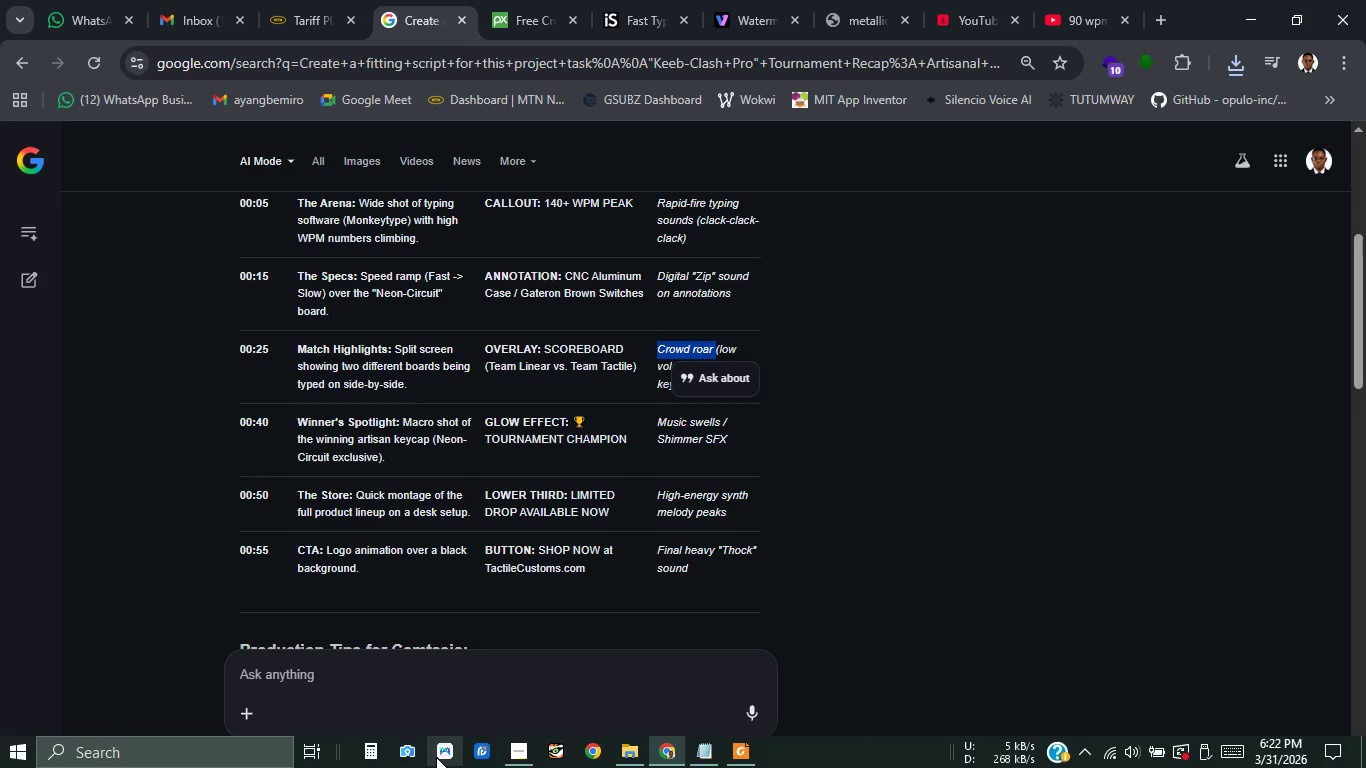 
left_click([506, 761])
 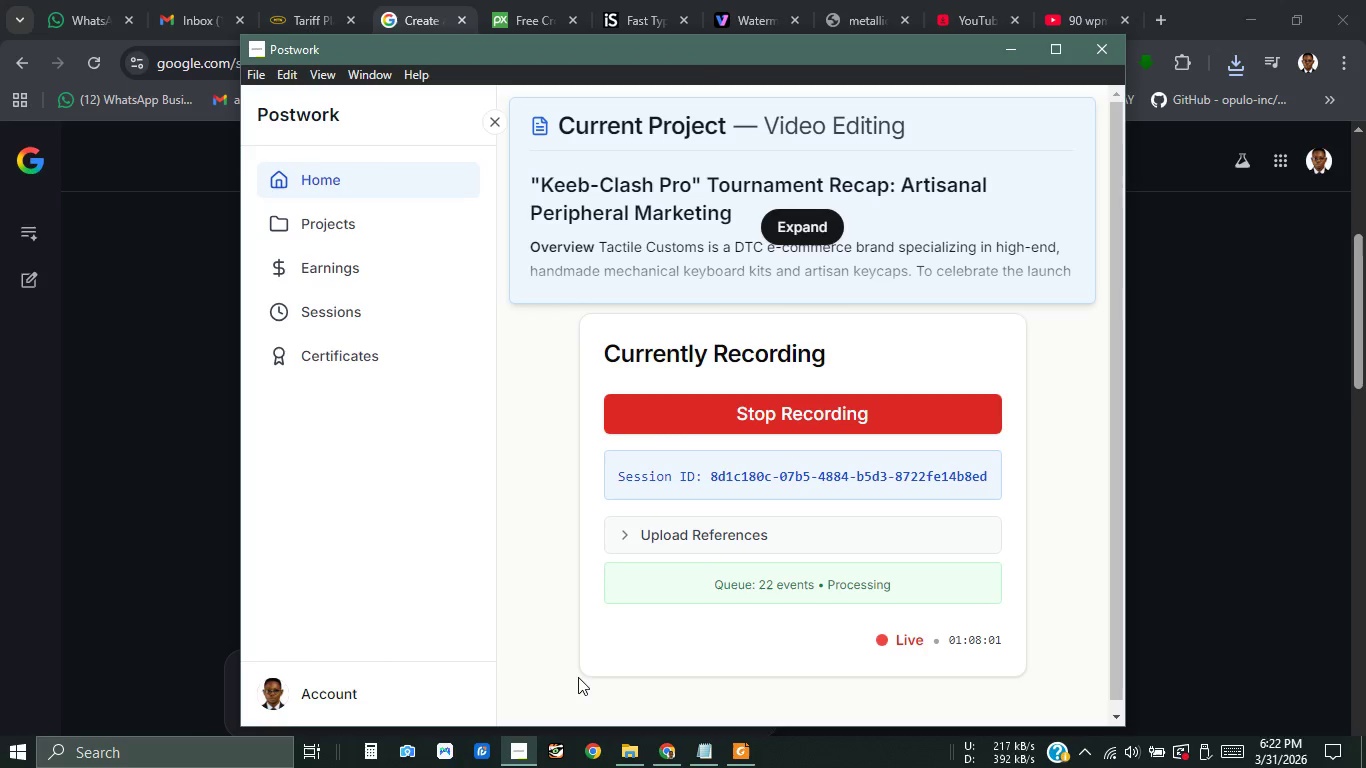 
left_click([584, 675])